 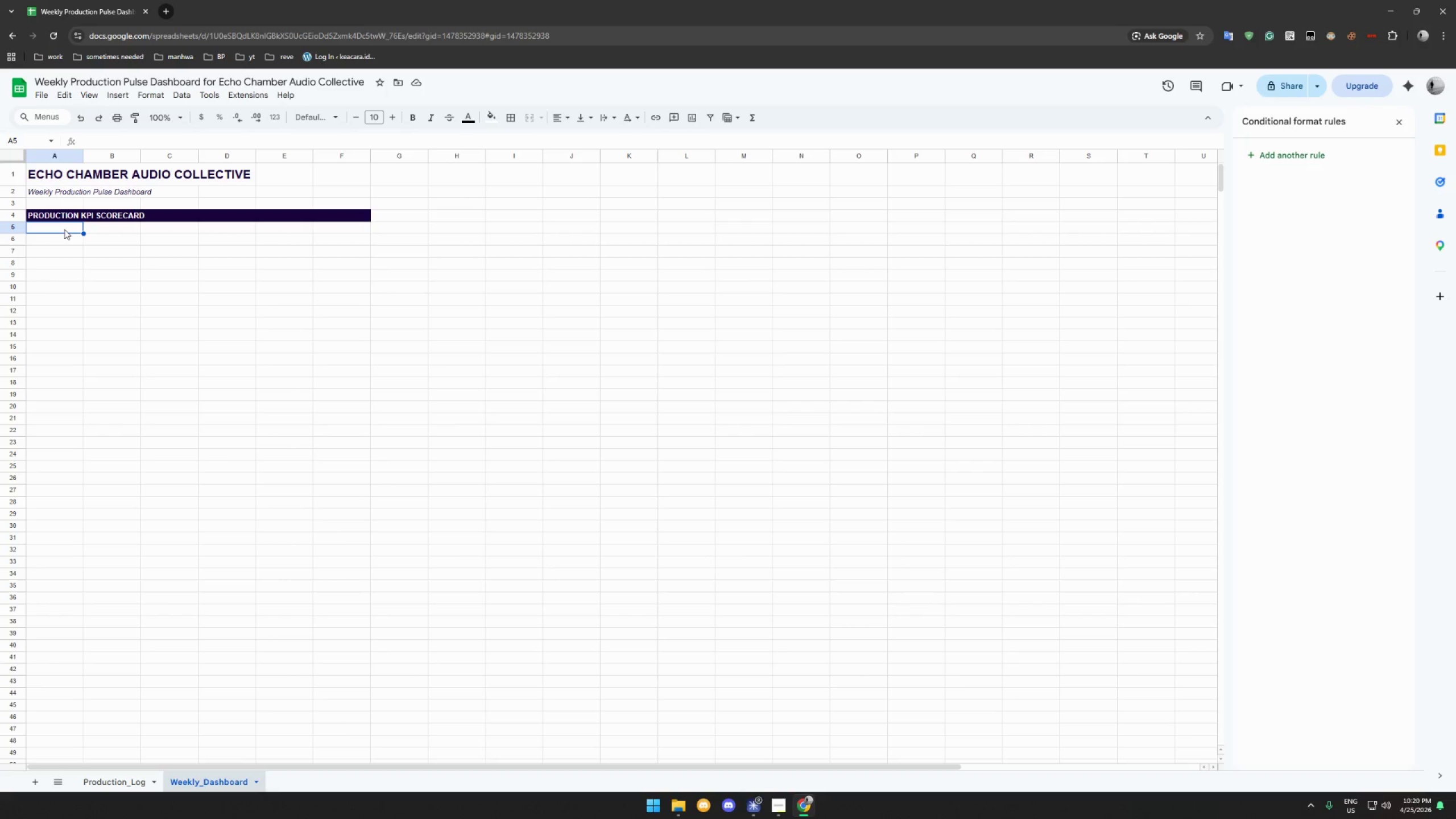 
hold_key(key=ShiftLeft, duration=0.73)
 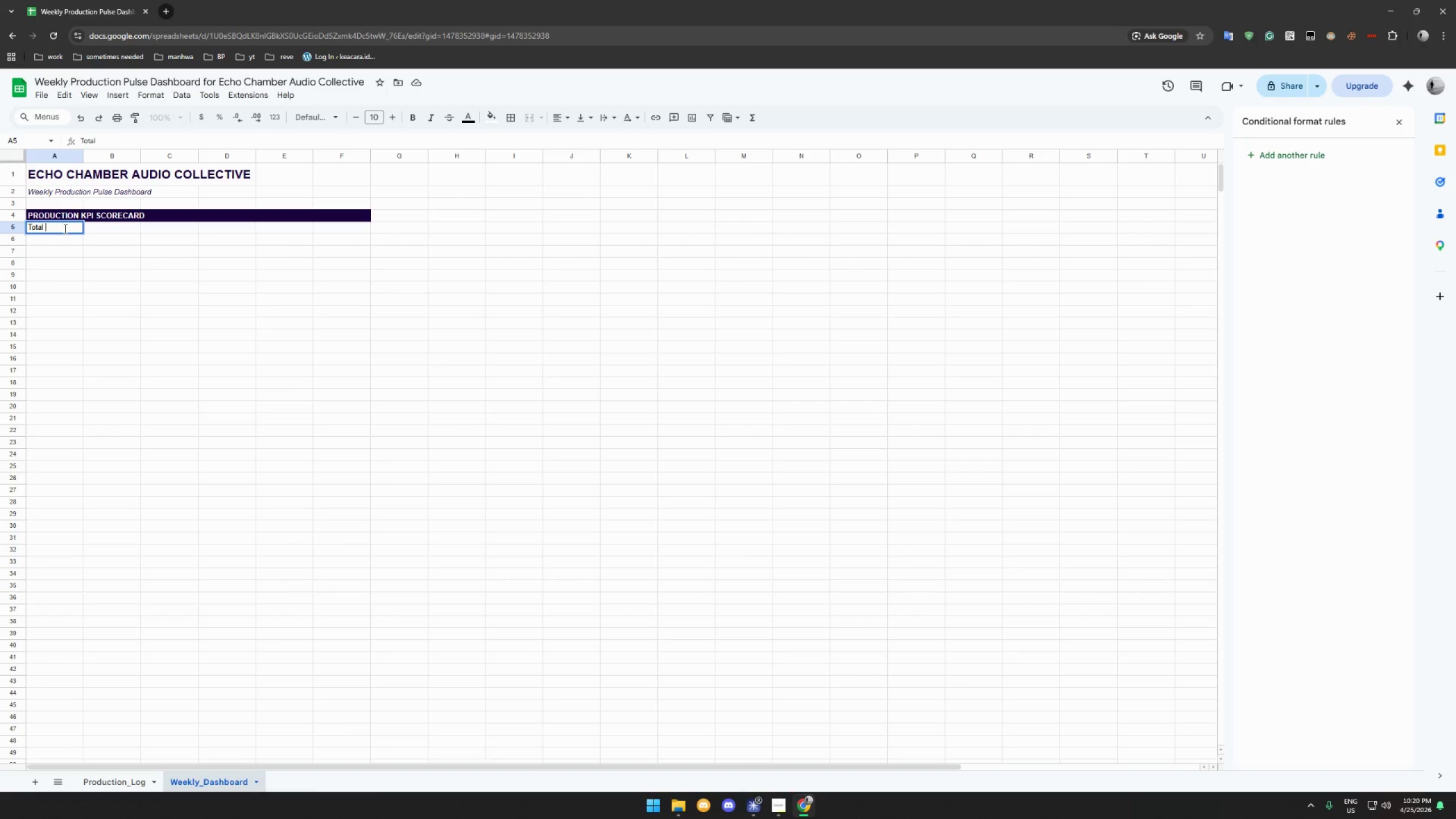 
hold_key(key=ShiftLeft, duration=0.8)
 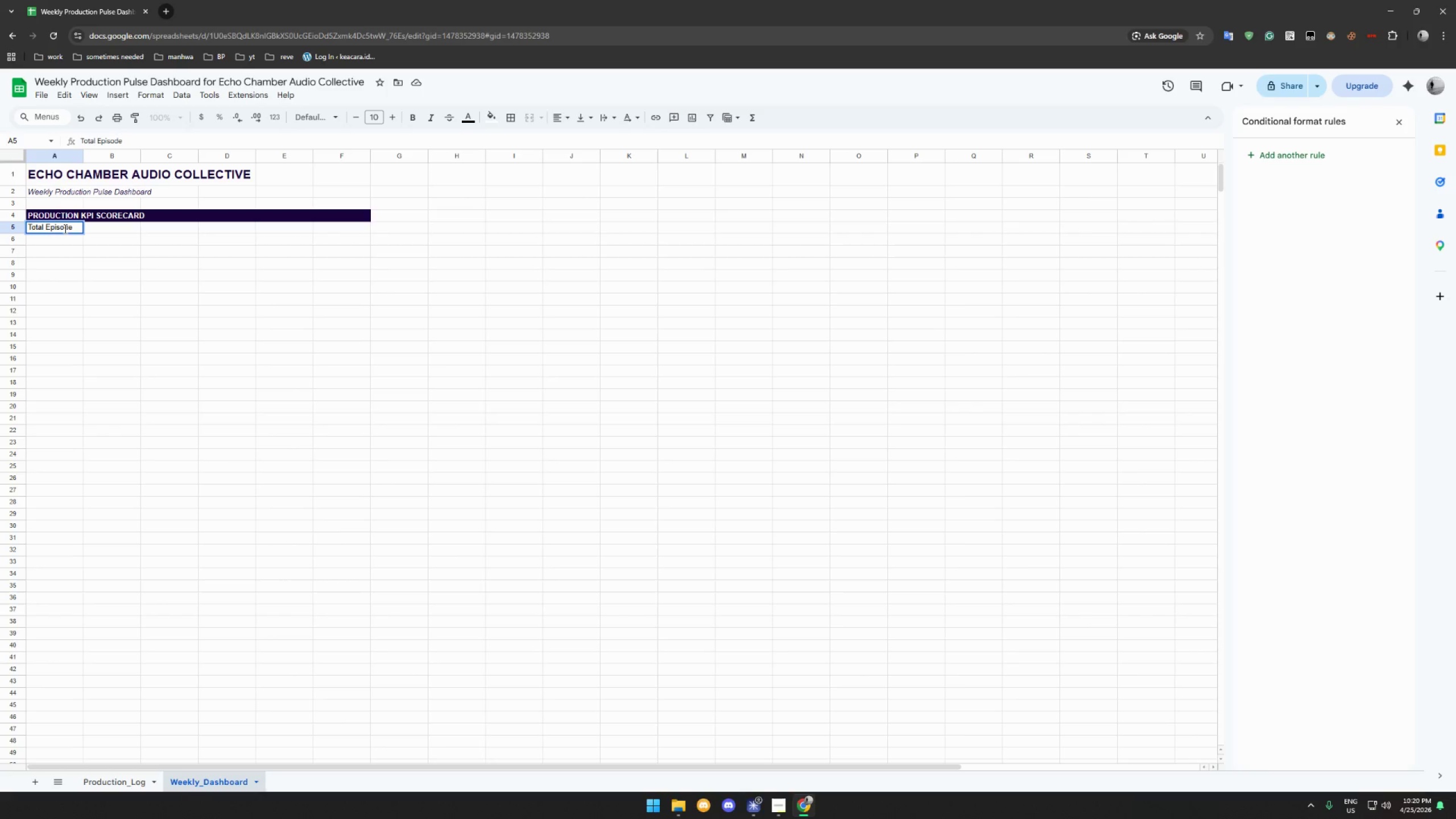 
key(Enter)
 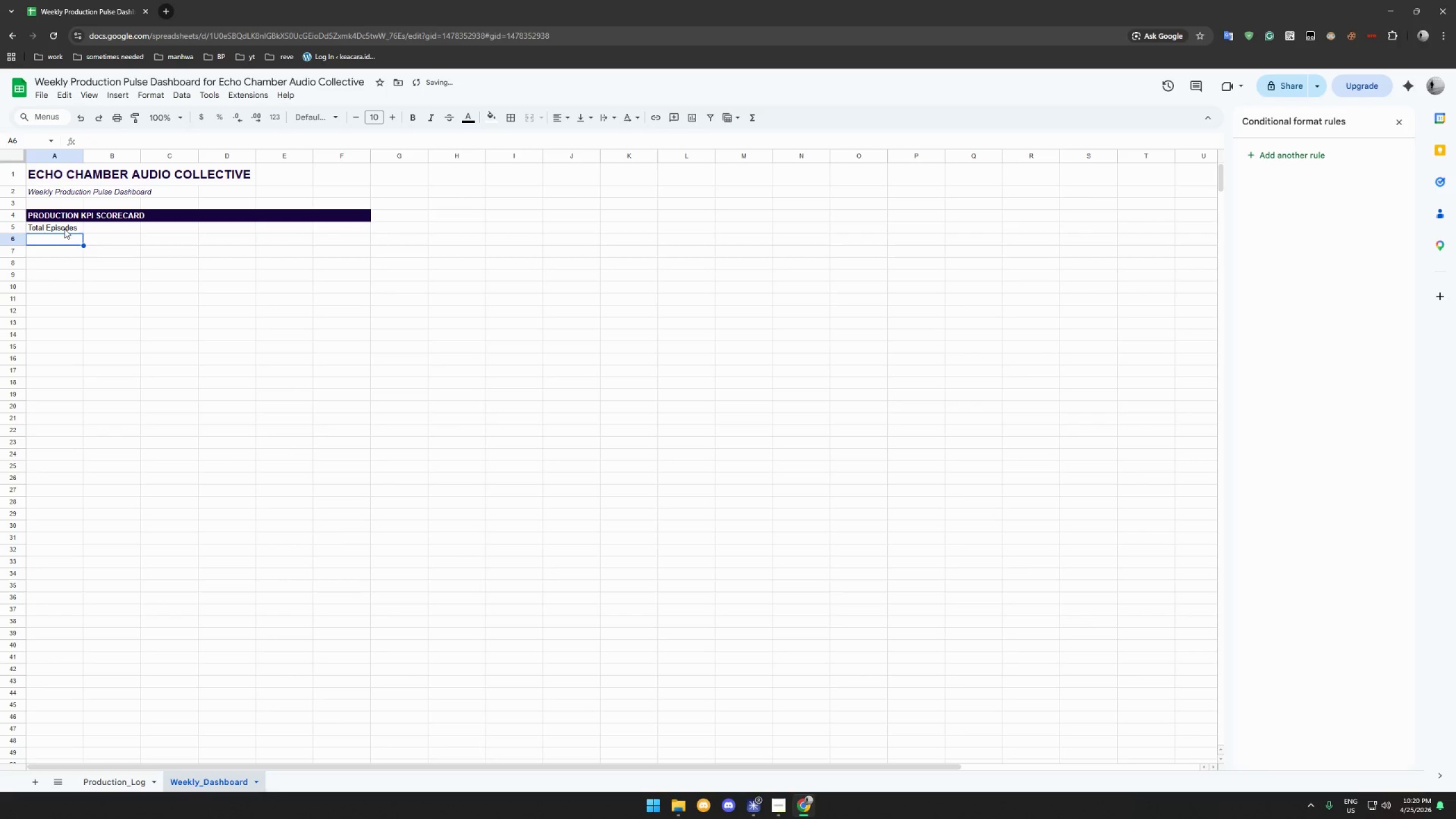 
type(Avc)
key(Backspace)
type(tive EW)
key(Backspace)
type(pisodes)
 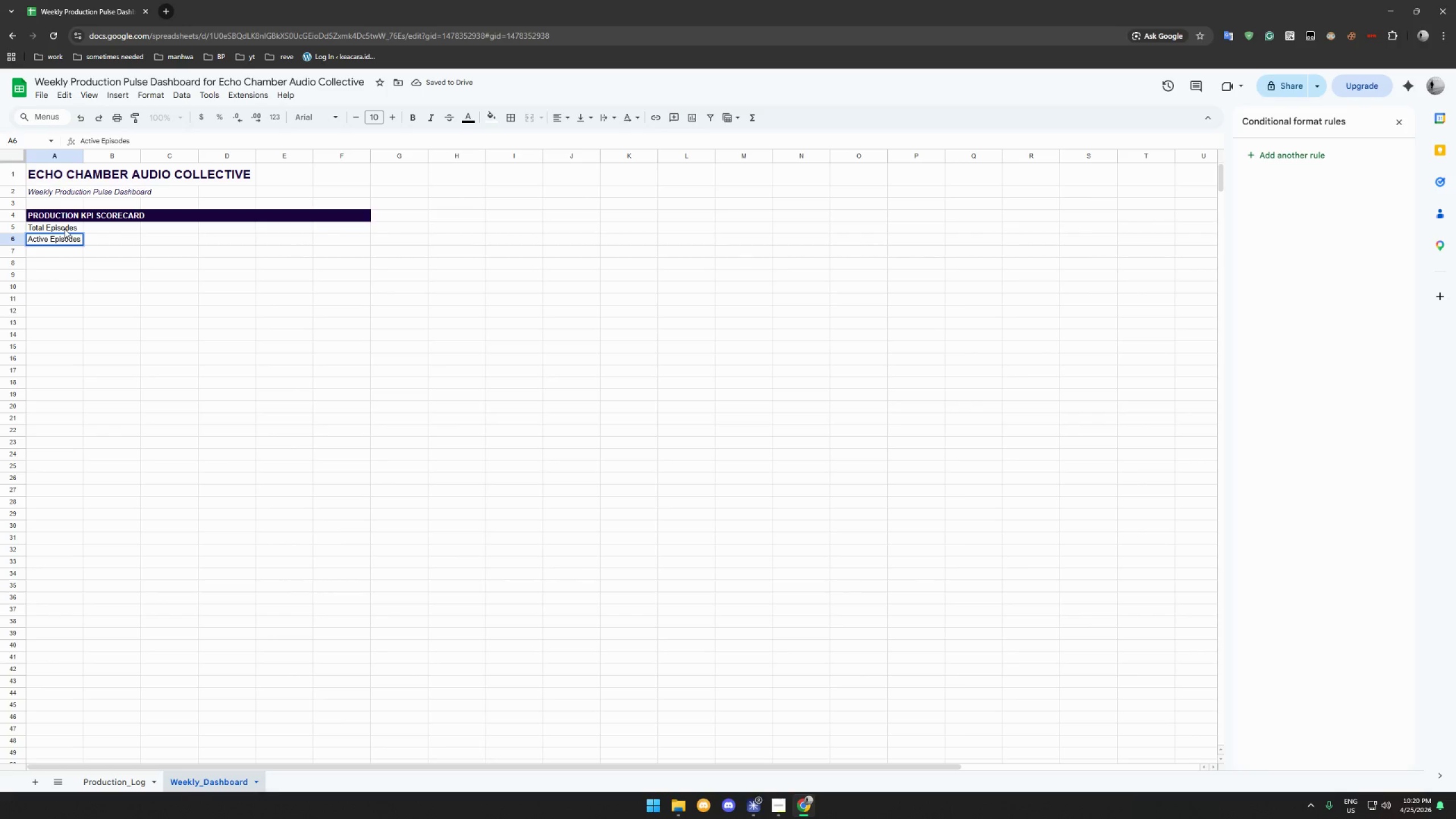 
key(Enter)
 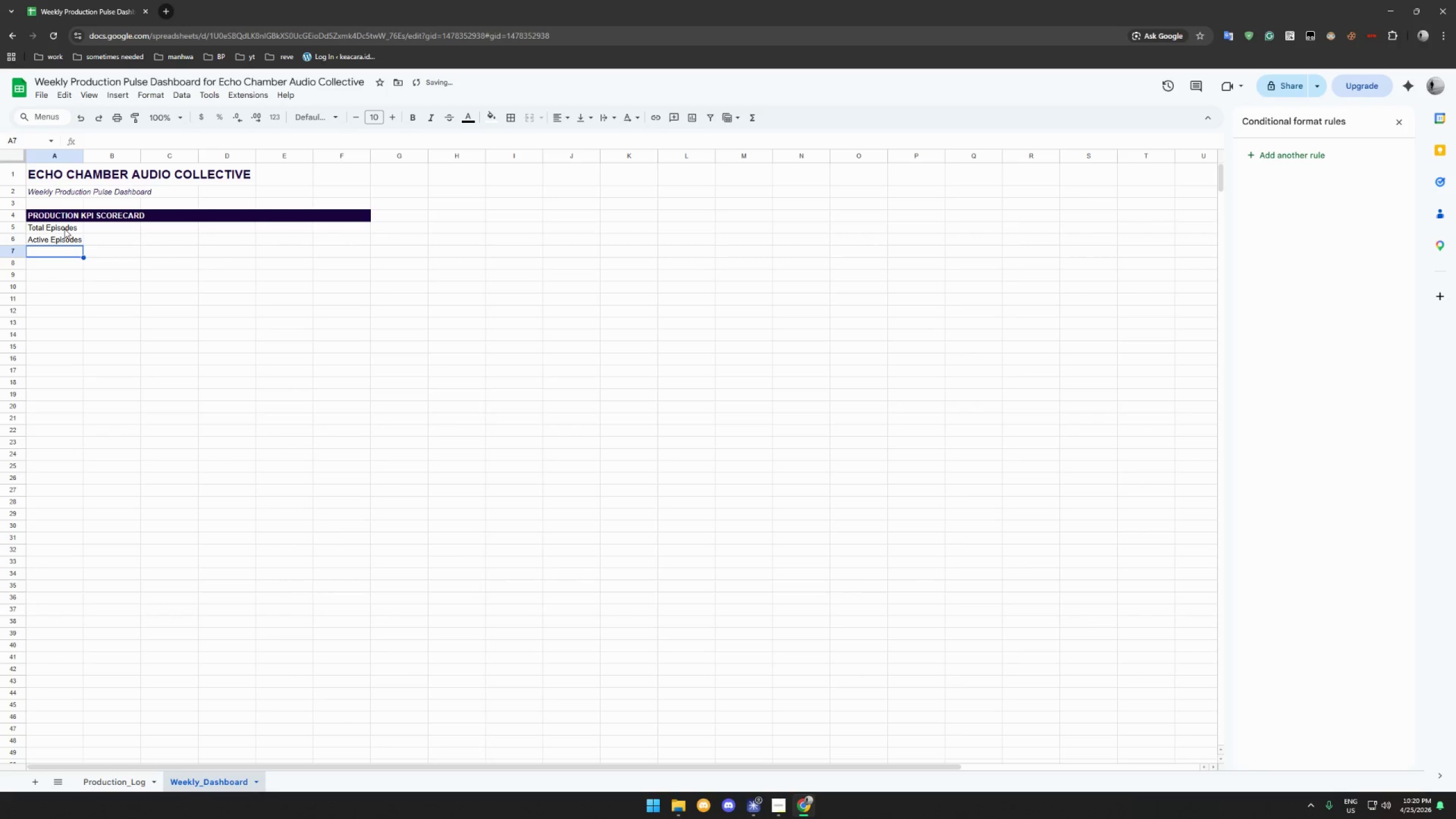 
type(Stalled Episodes)
 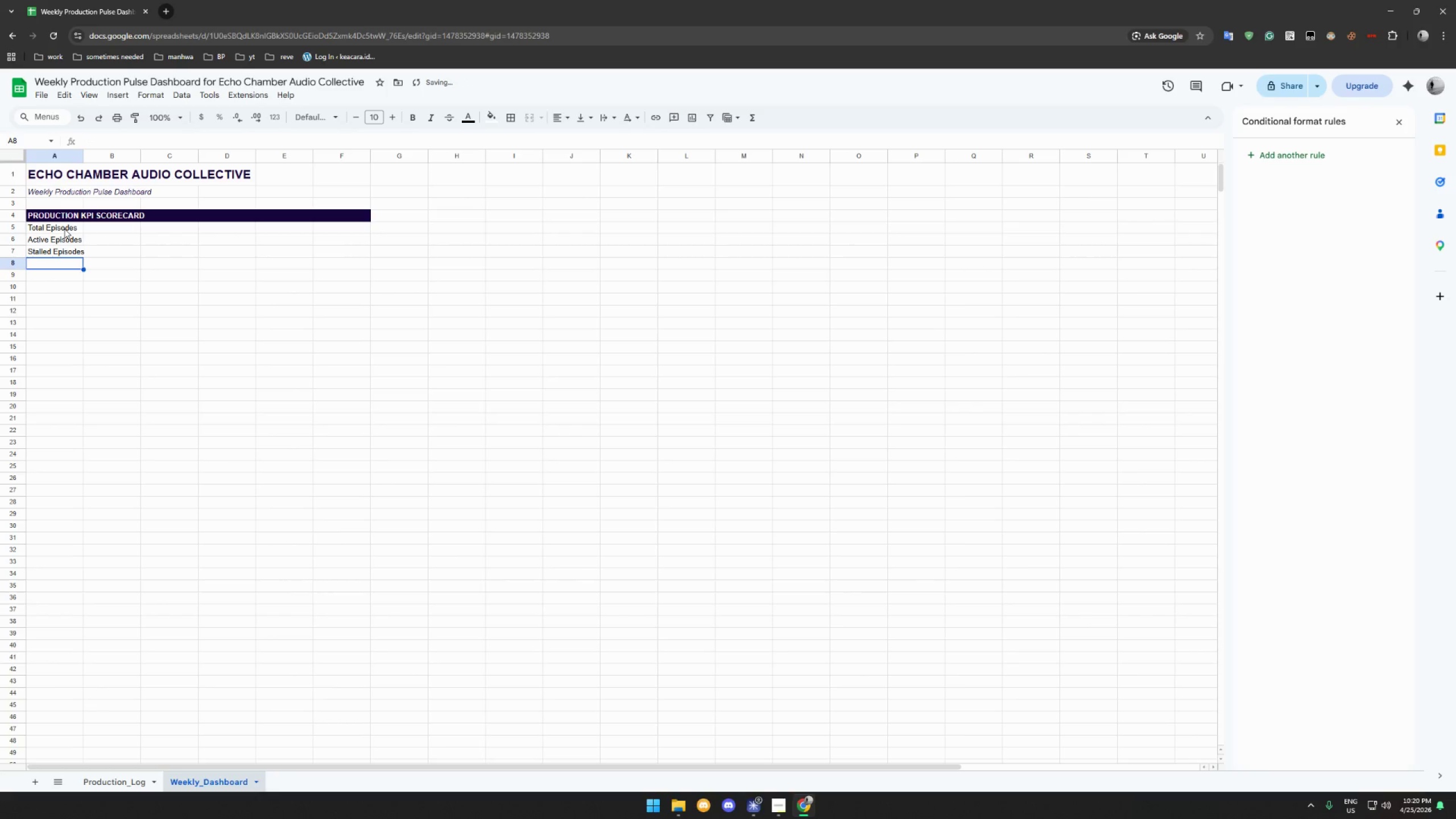 
 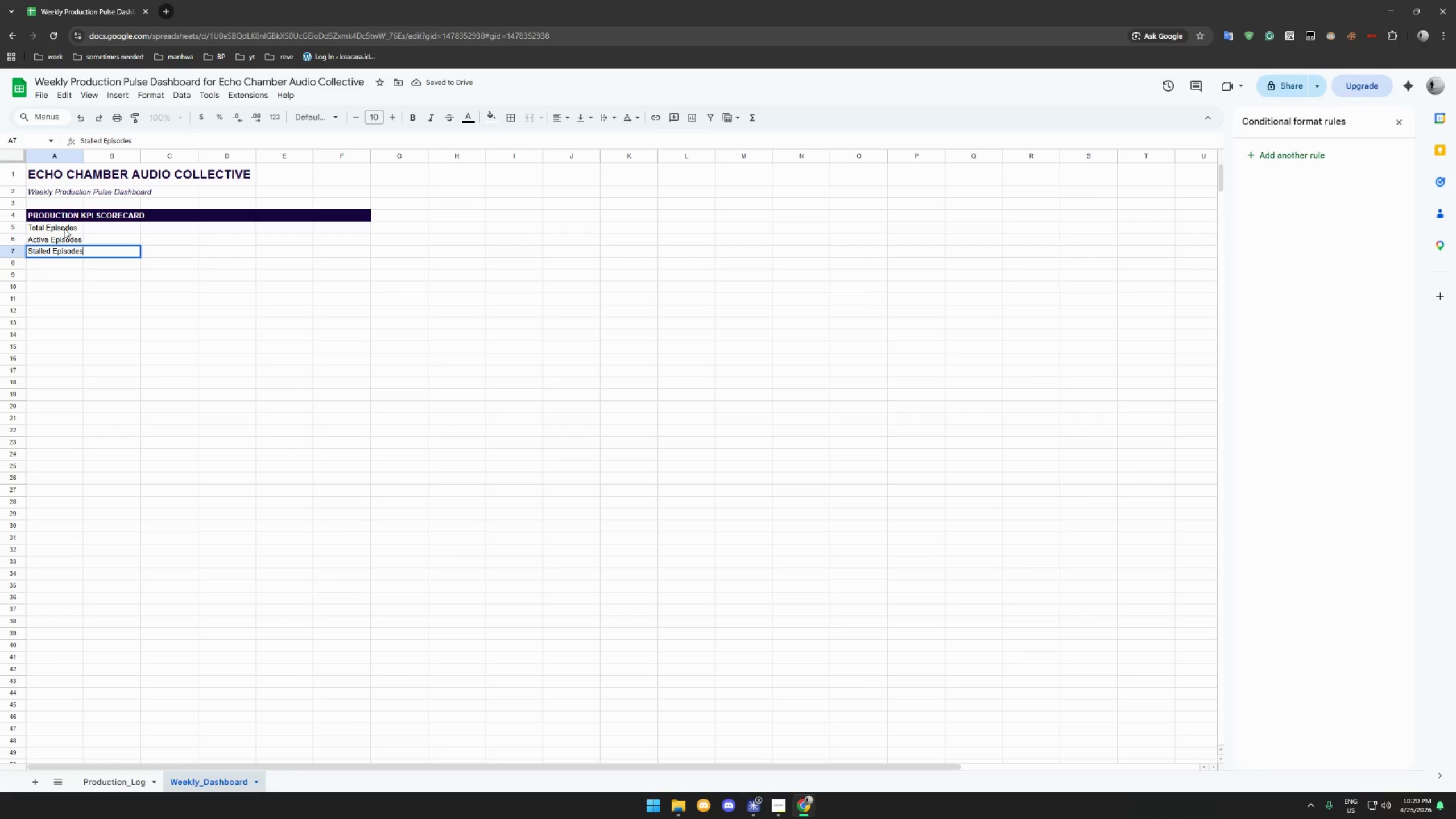 
key(Enter)
 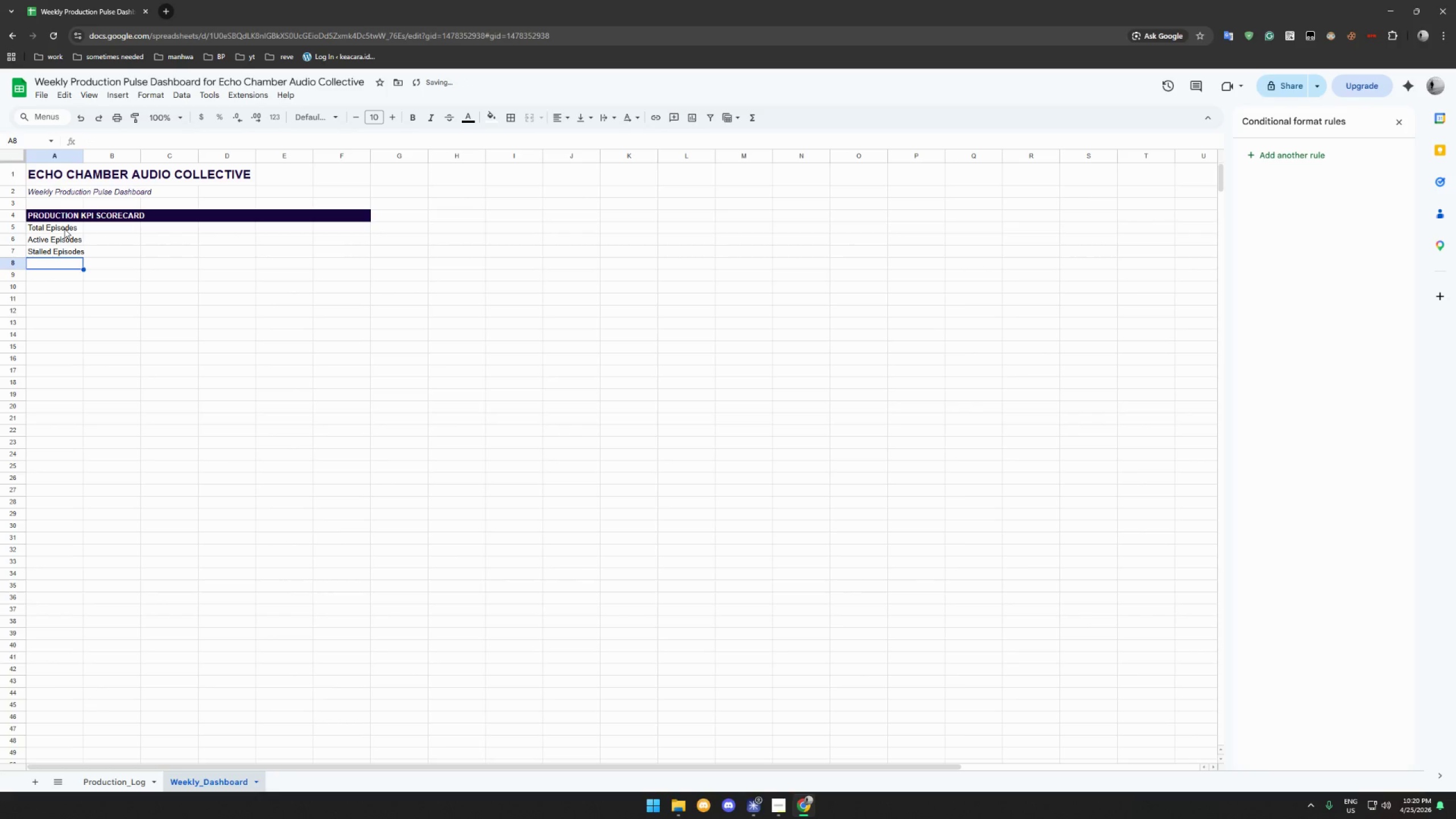 
type(Mastered Episodes)
 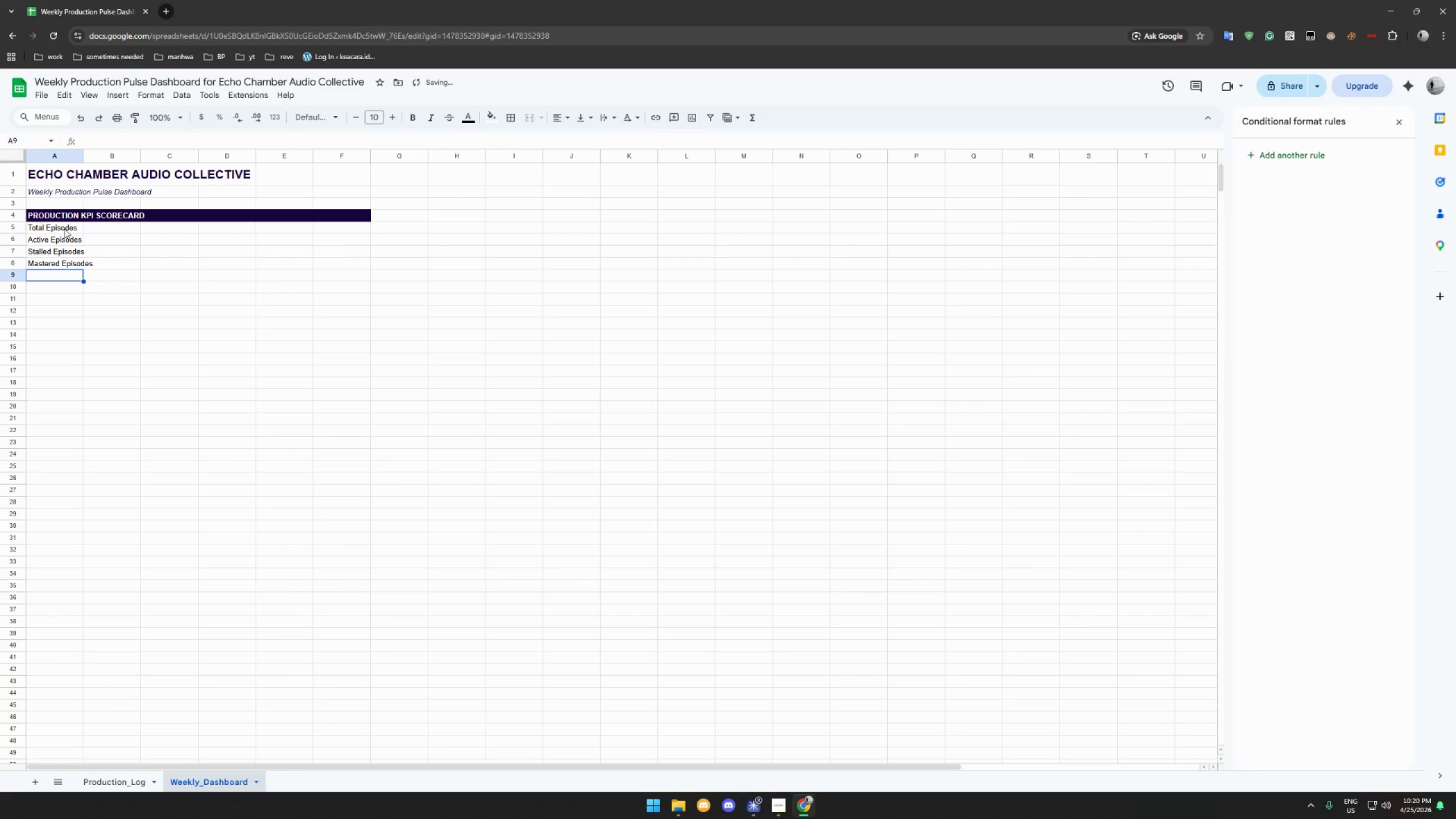 
 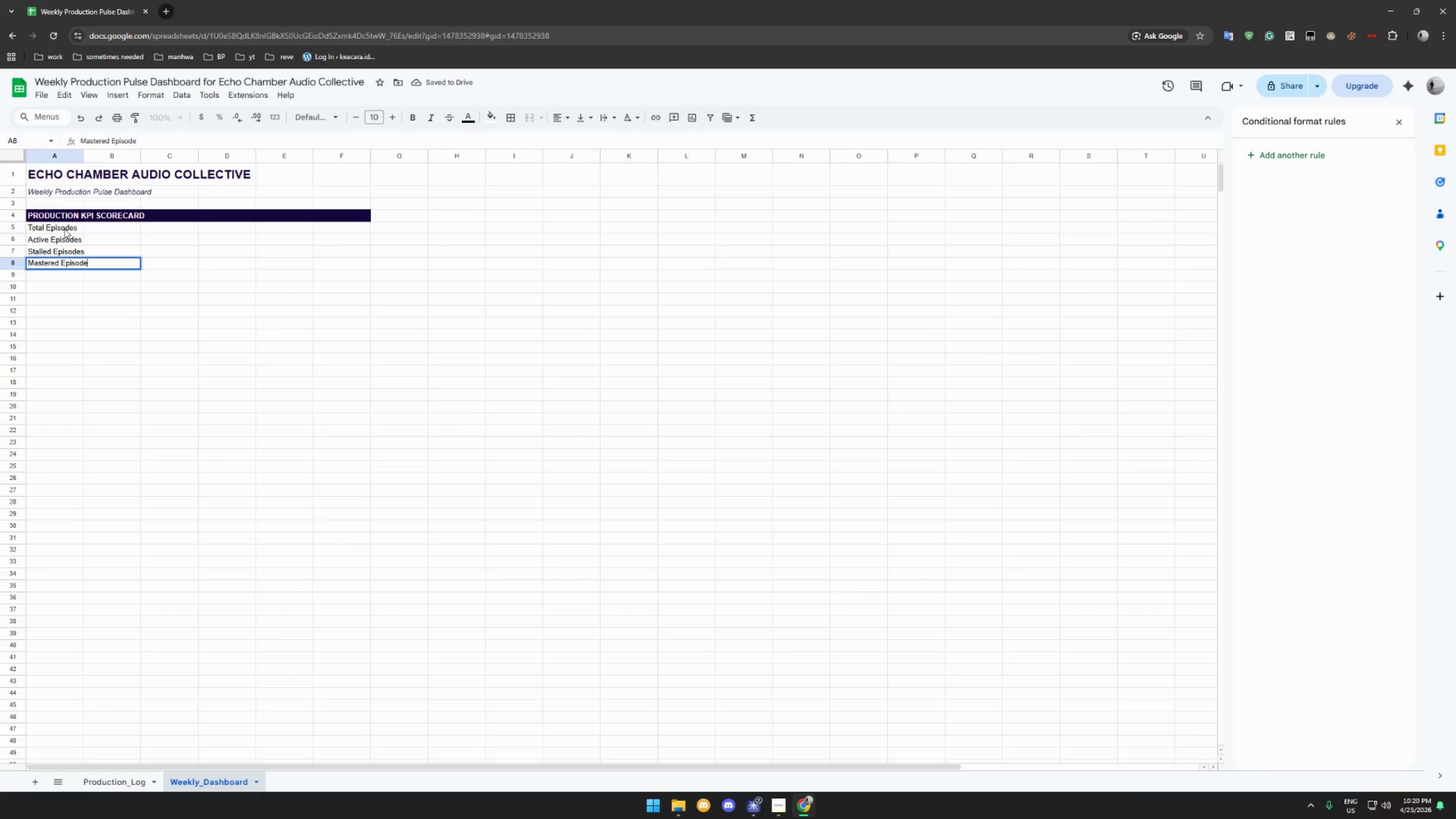 
key(Enter)
 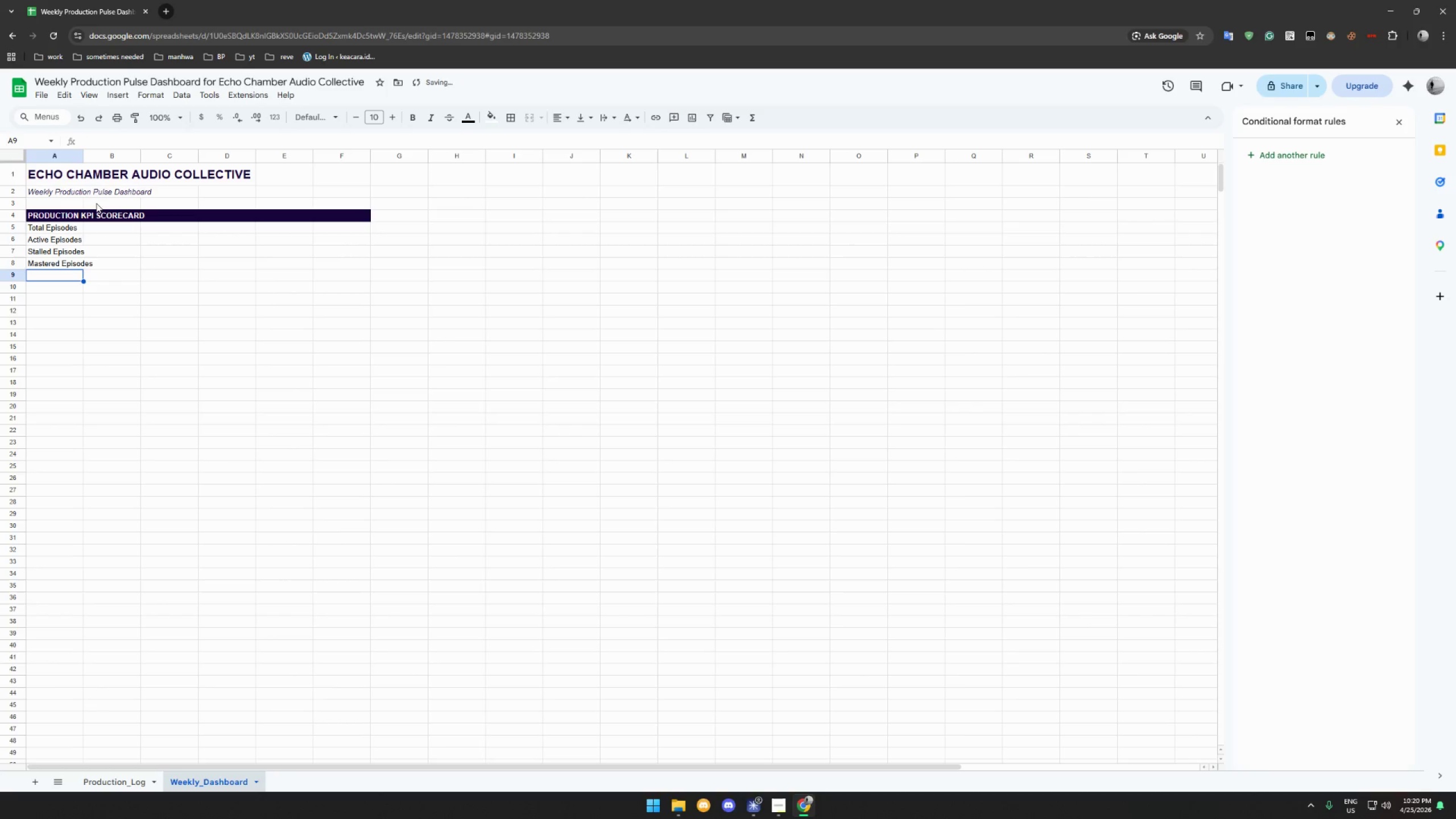 
double_click([83, 157])
 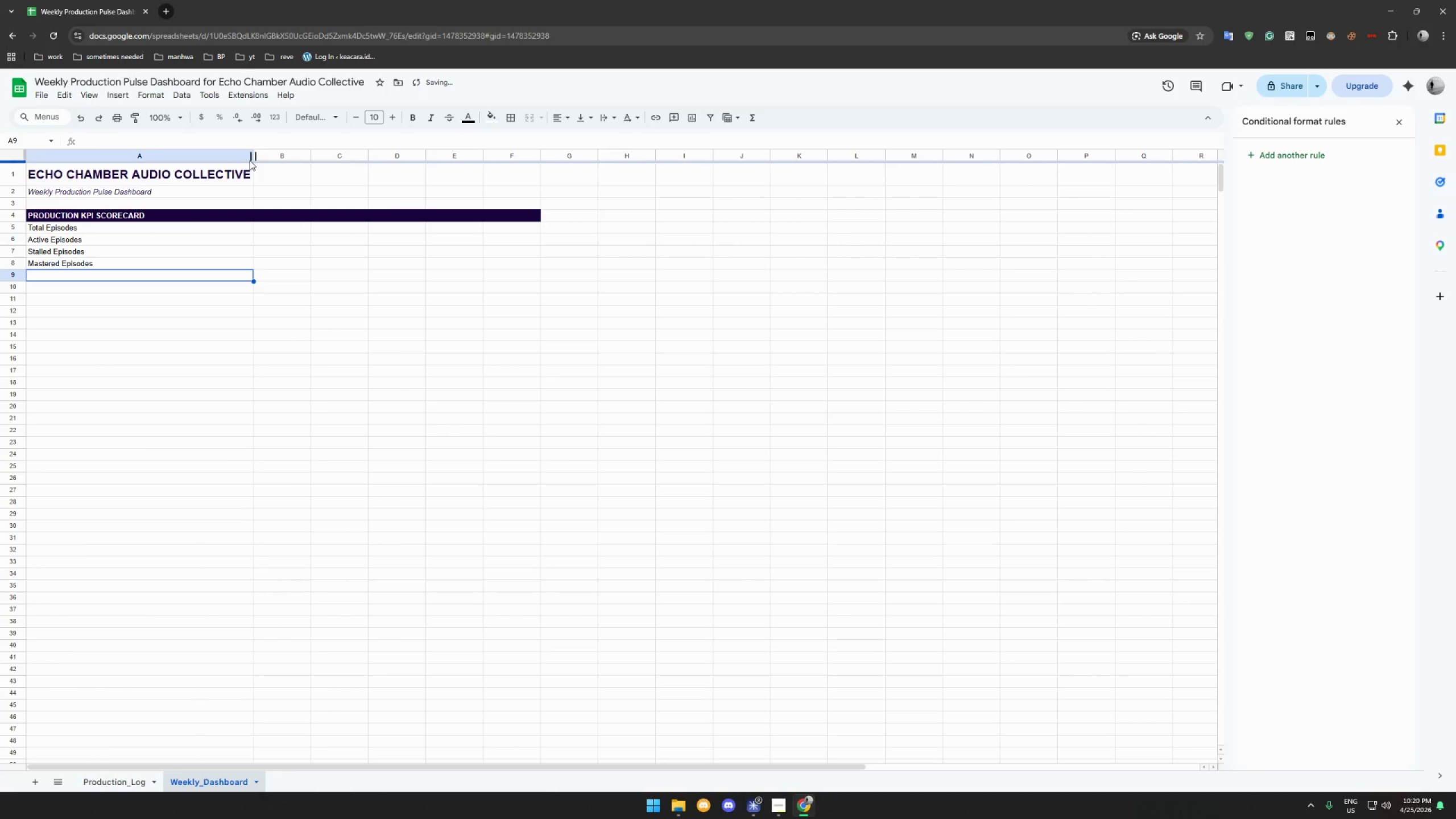 
left_click_drag(start_coordinate=[252, 158], to_coordinate=[128, 171])
 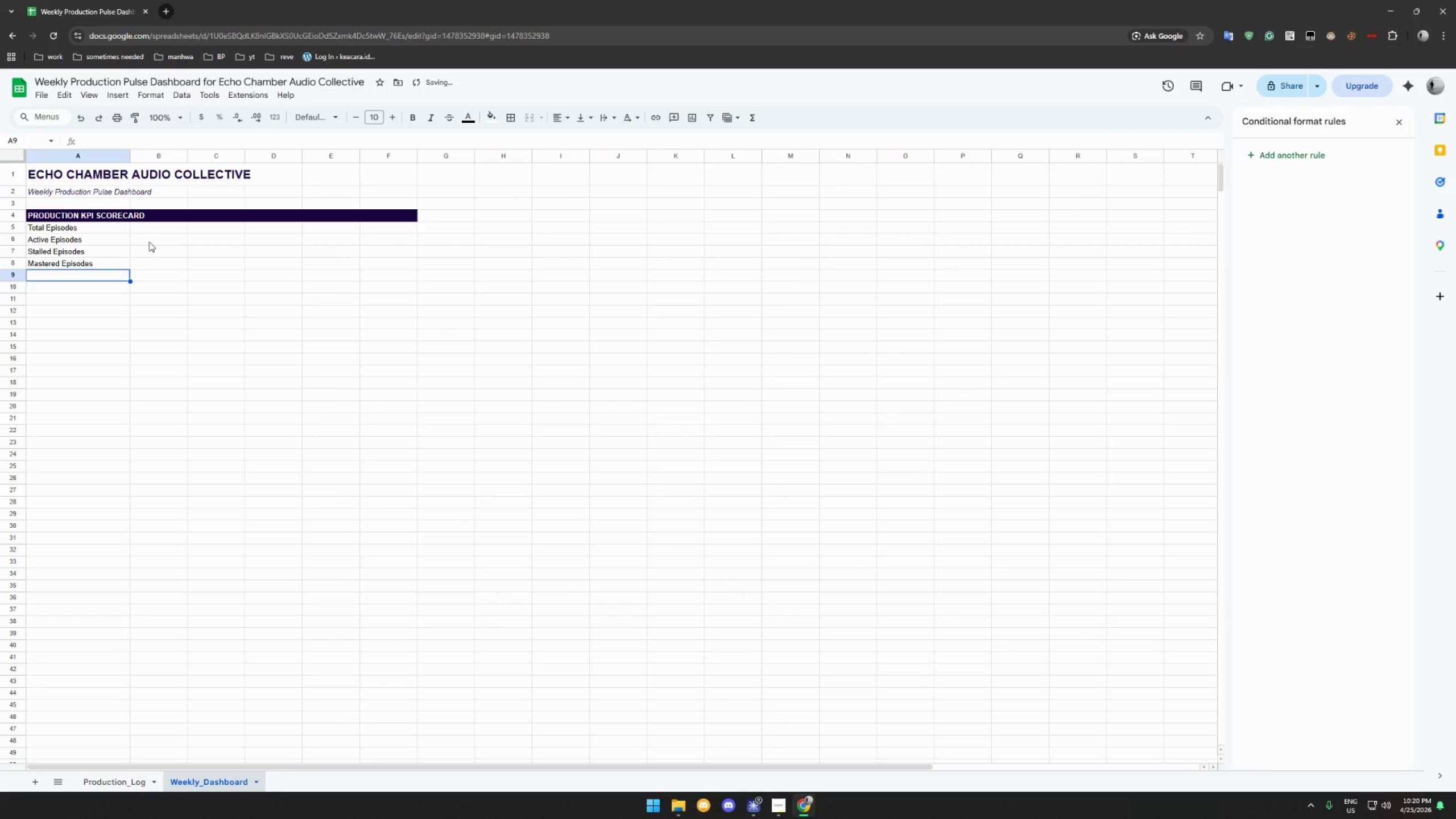 
left_click([147, 238])
 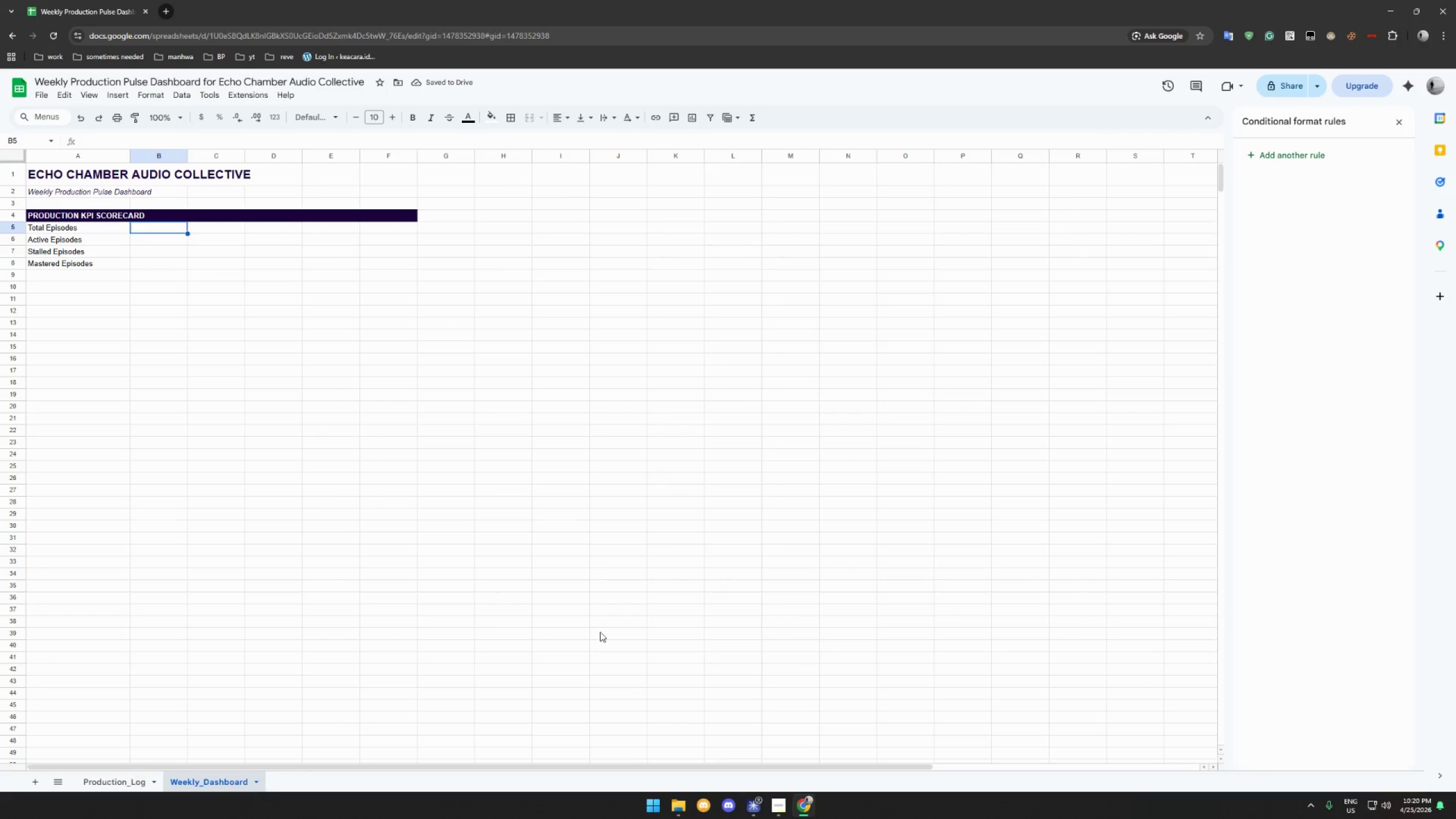 
left_click([771, 809])